 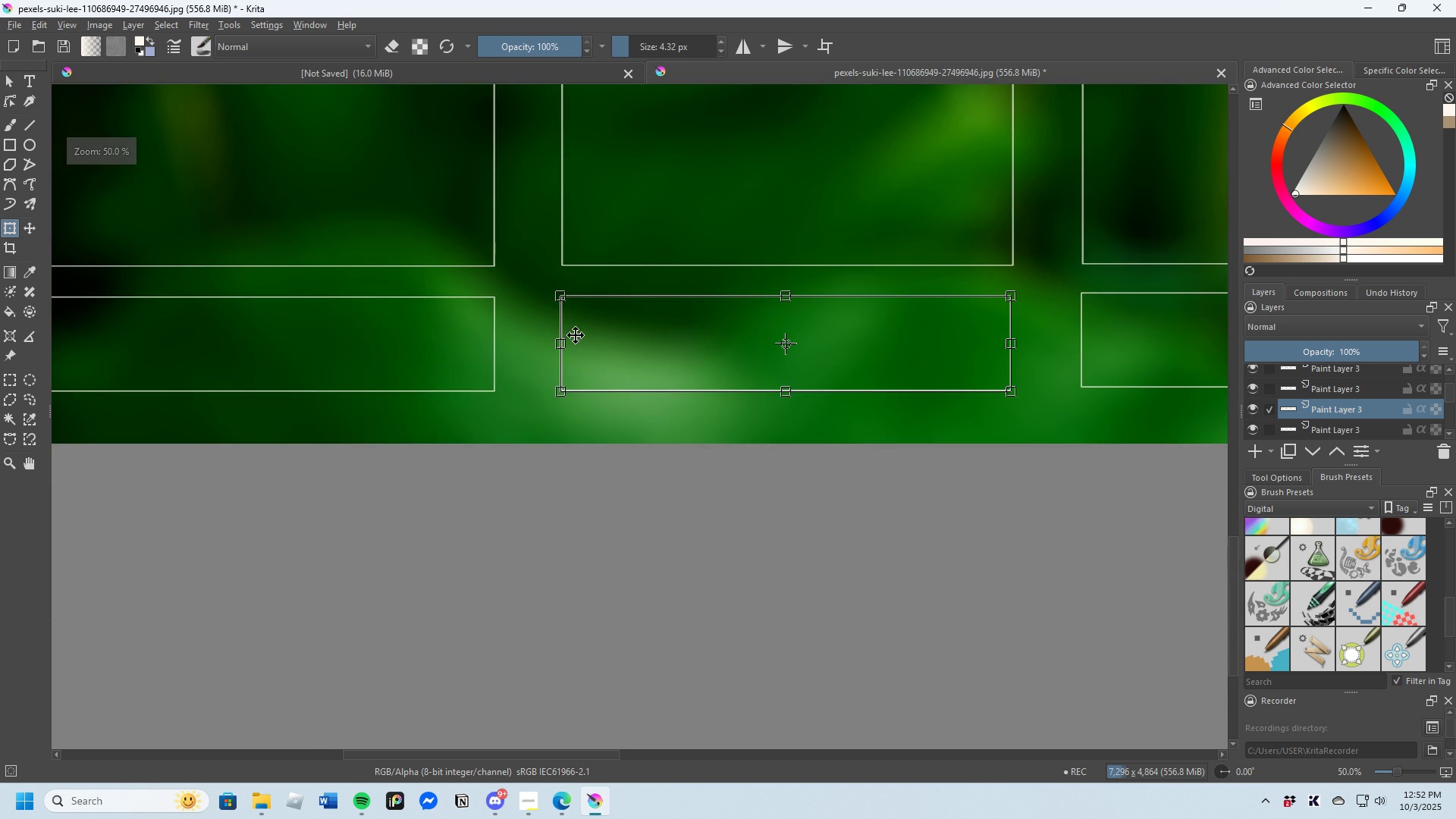 
scroll: coordinate [616, 339], scroll_direction: up, amount: 3.0
 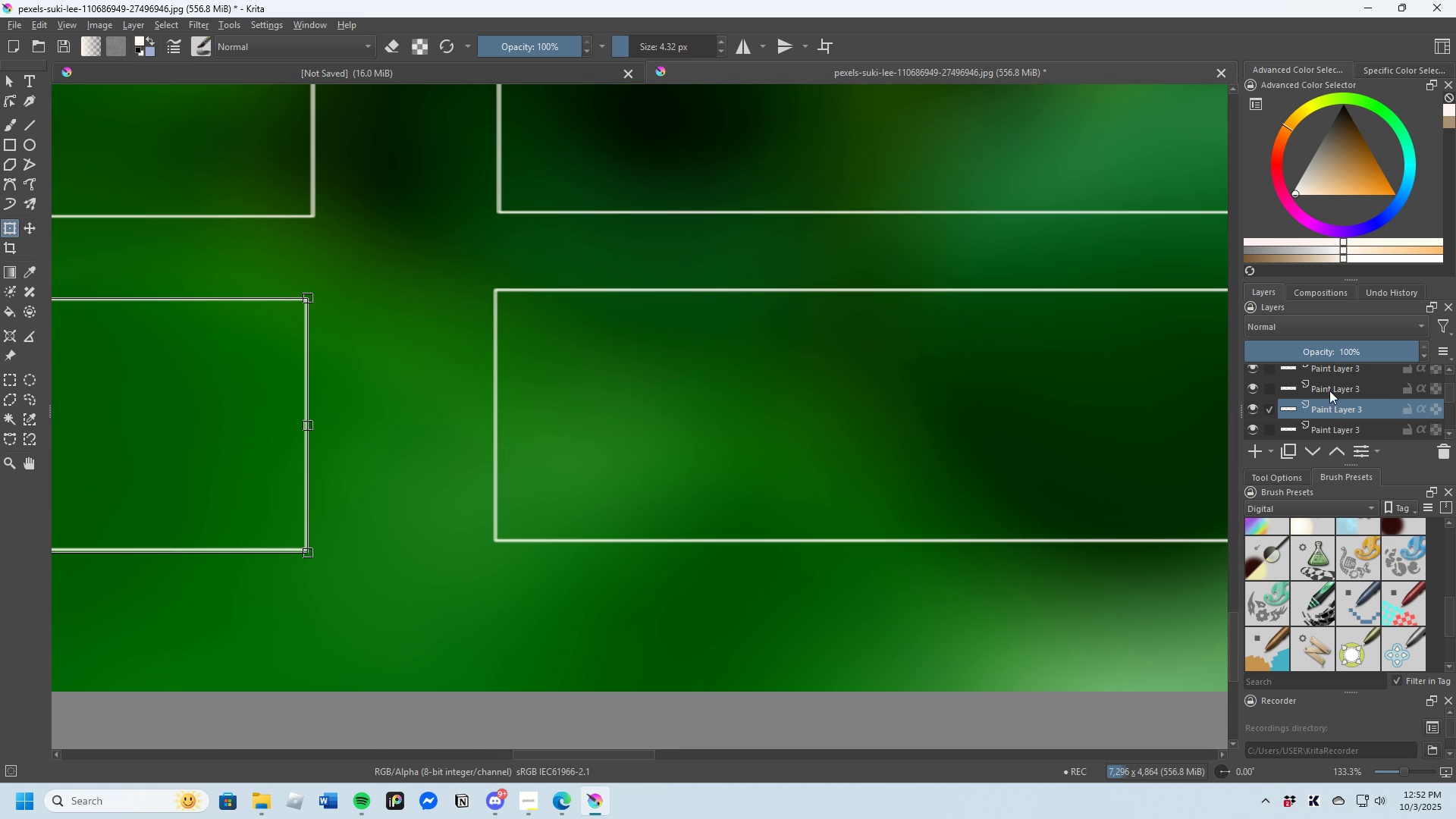 
left_click([1329, 389])
 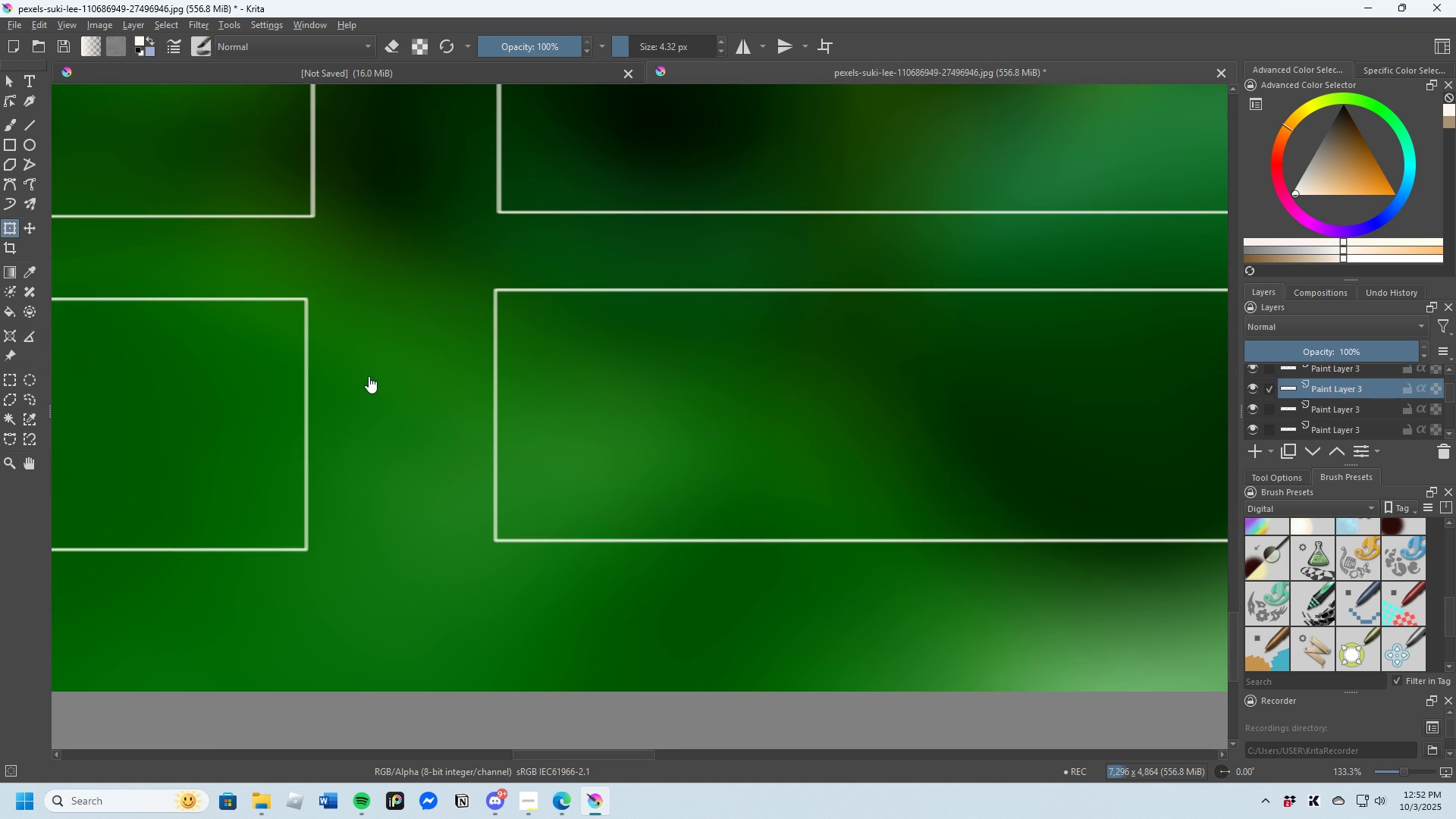 
scroll: coordinate [425, 374], scroll_direction: up, amount: 1.0
 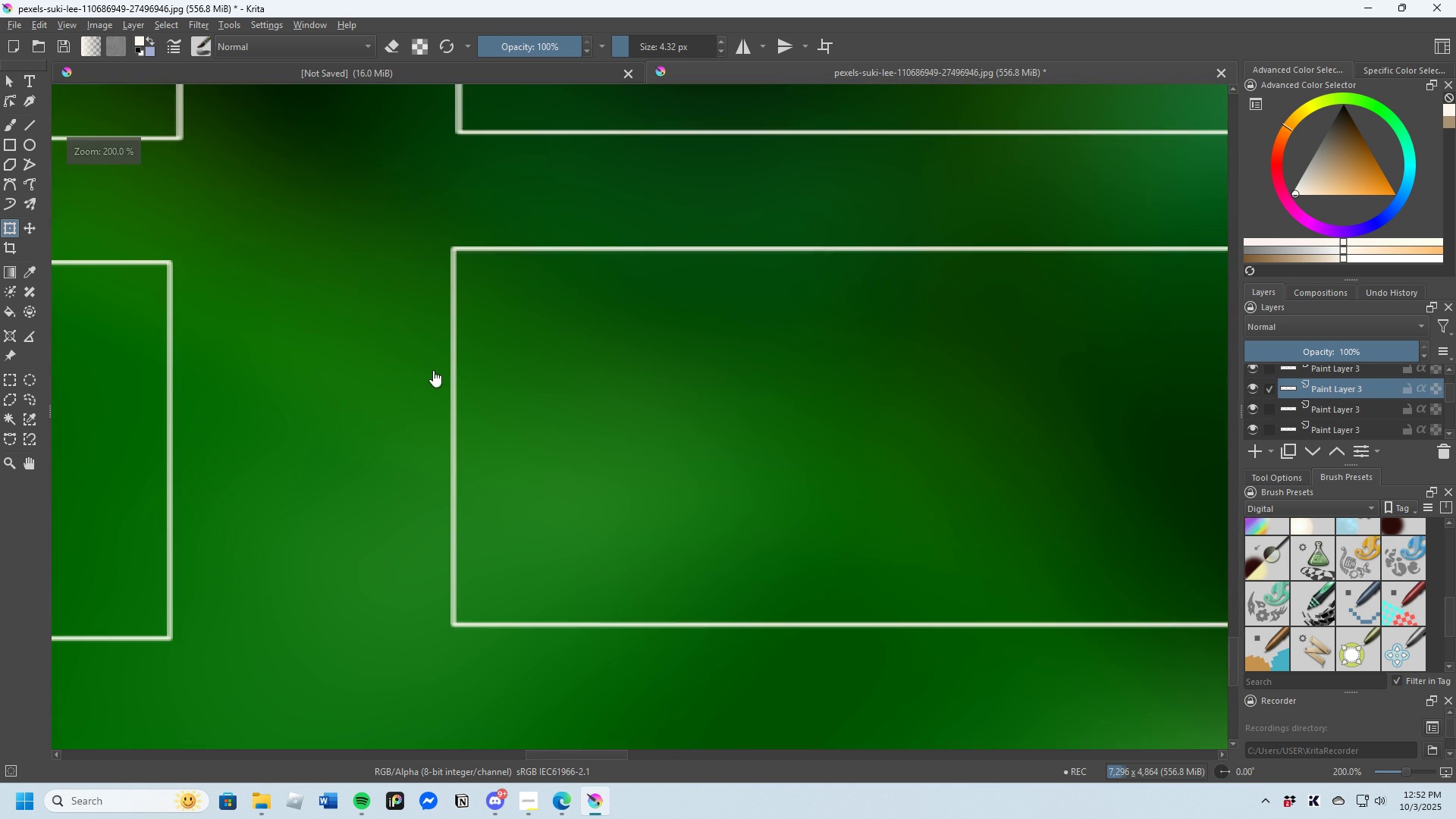 
scroll: coordinate [462, 453], scroll_direction: down, amount: 6.0
 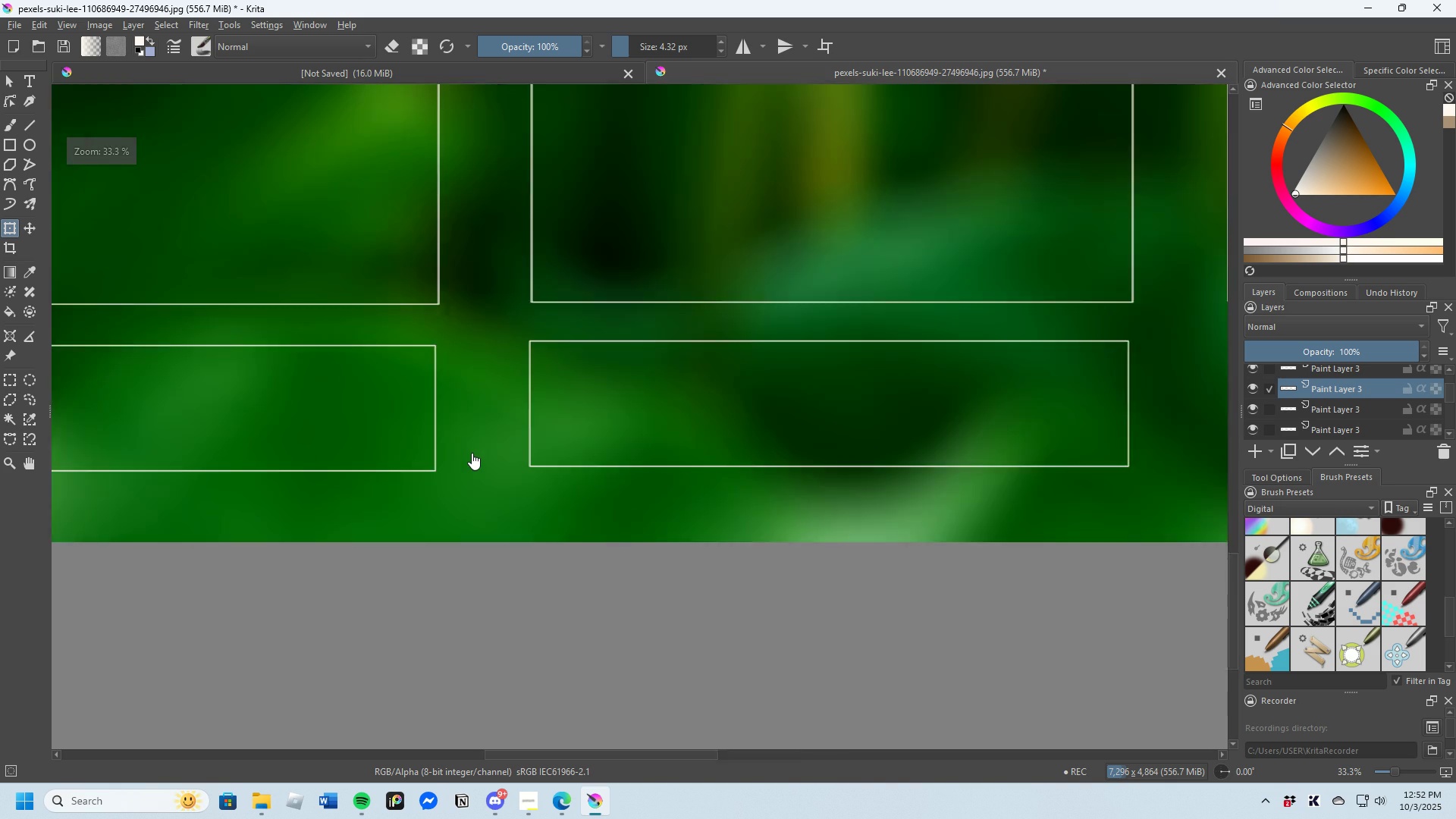 
scroll: coordinate [500, 435], scroll_direction: up, amount: 6.0
 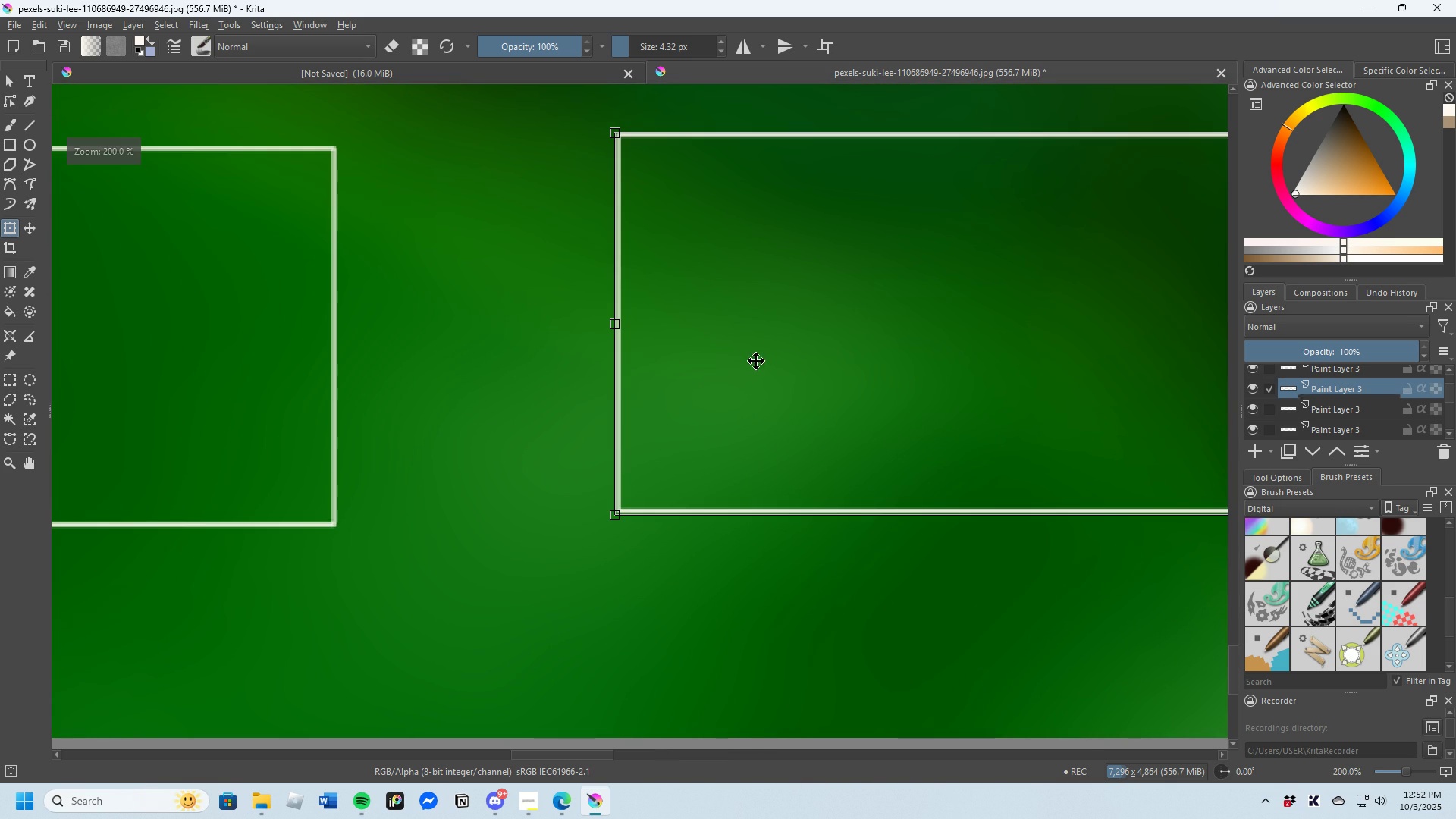 
left_click([756, 361])